 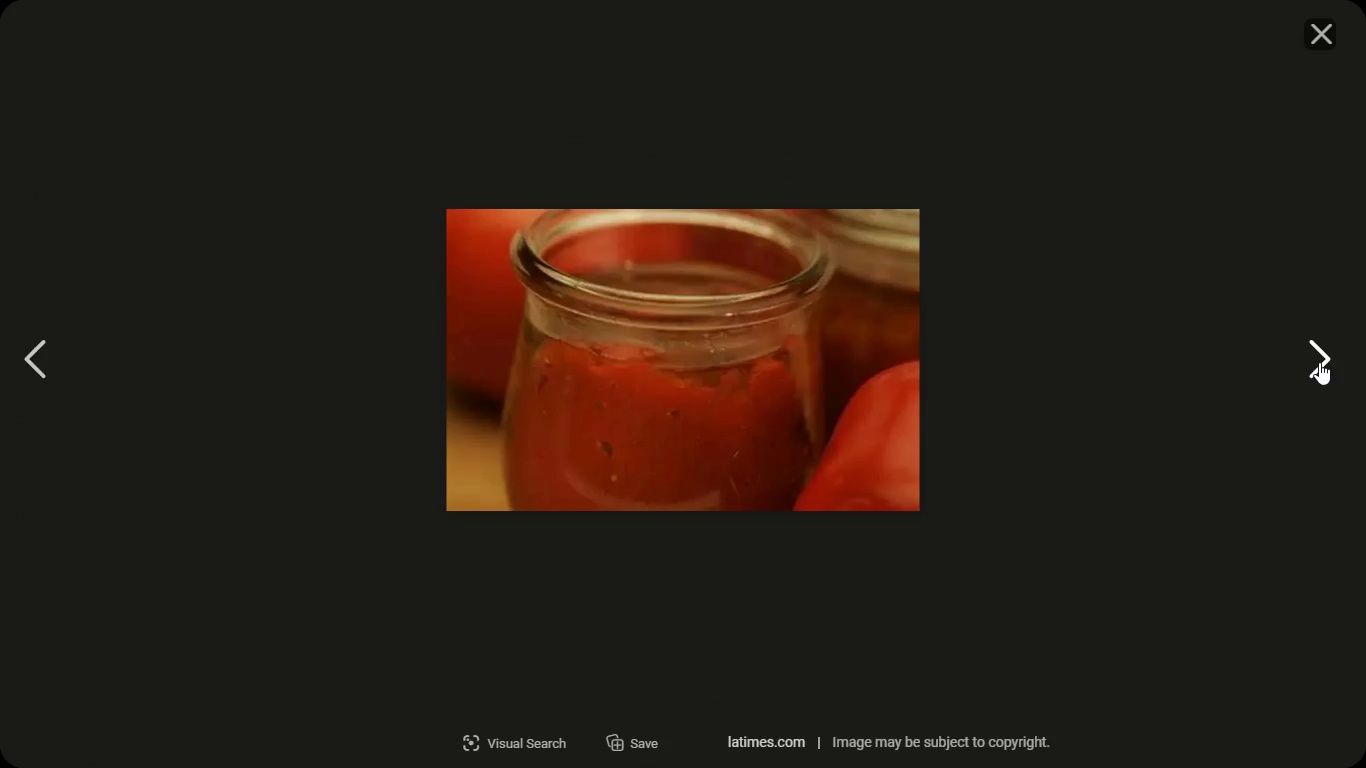 
left_click([1319, 362])
 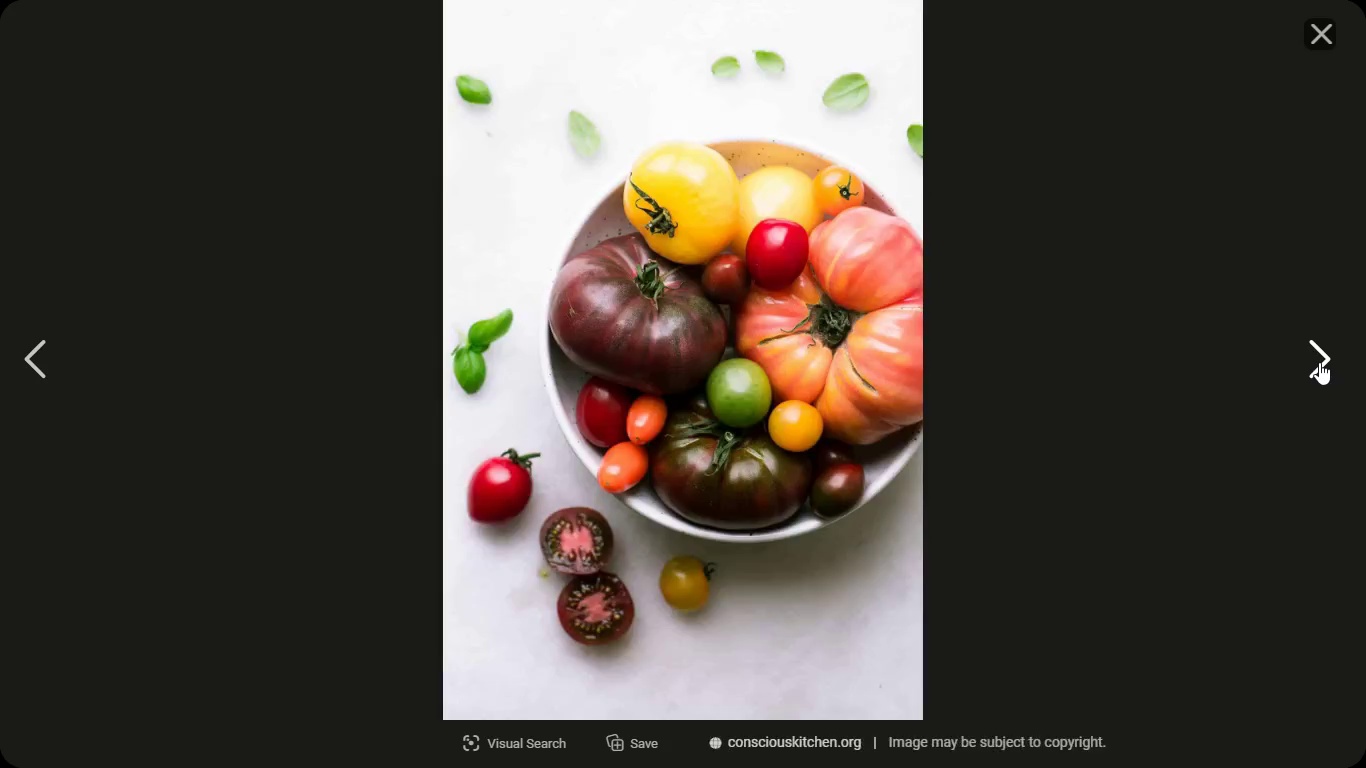 
left_click([1319, 362])
 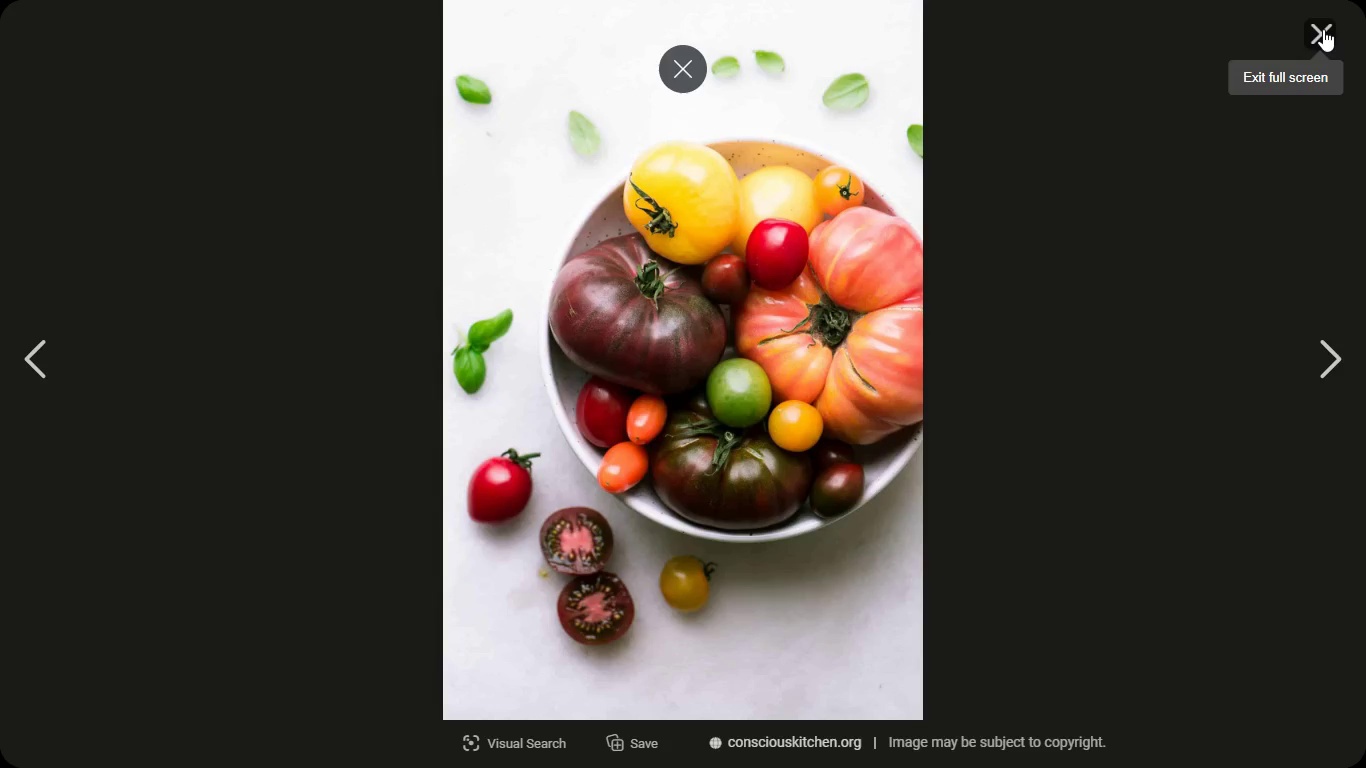 
left_click([1323, 29])
 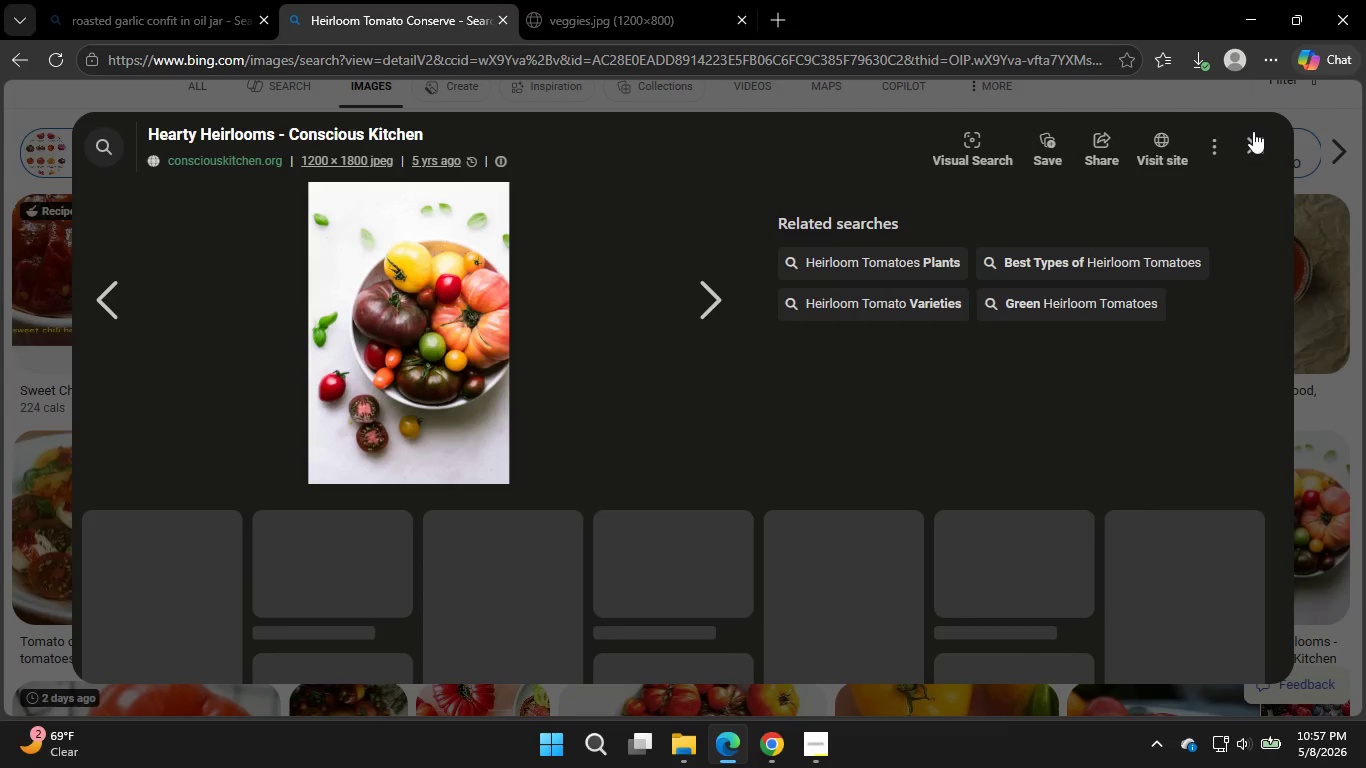 
left_click([1253, 144])
 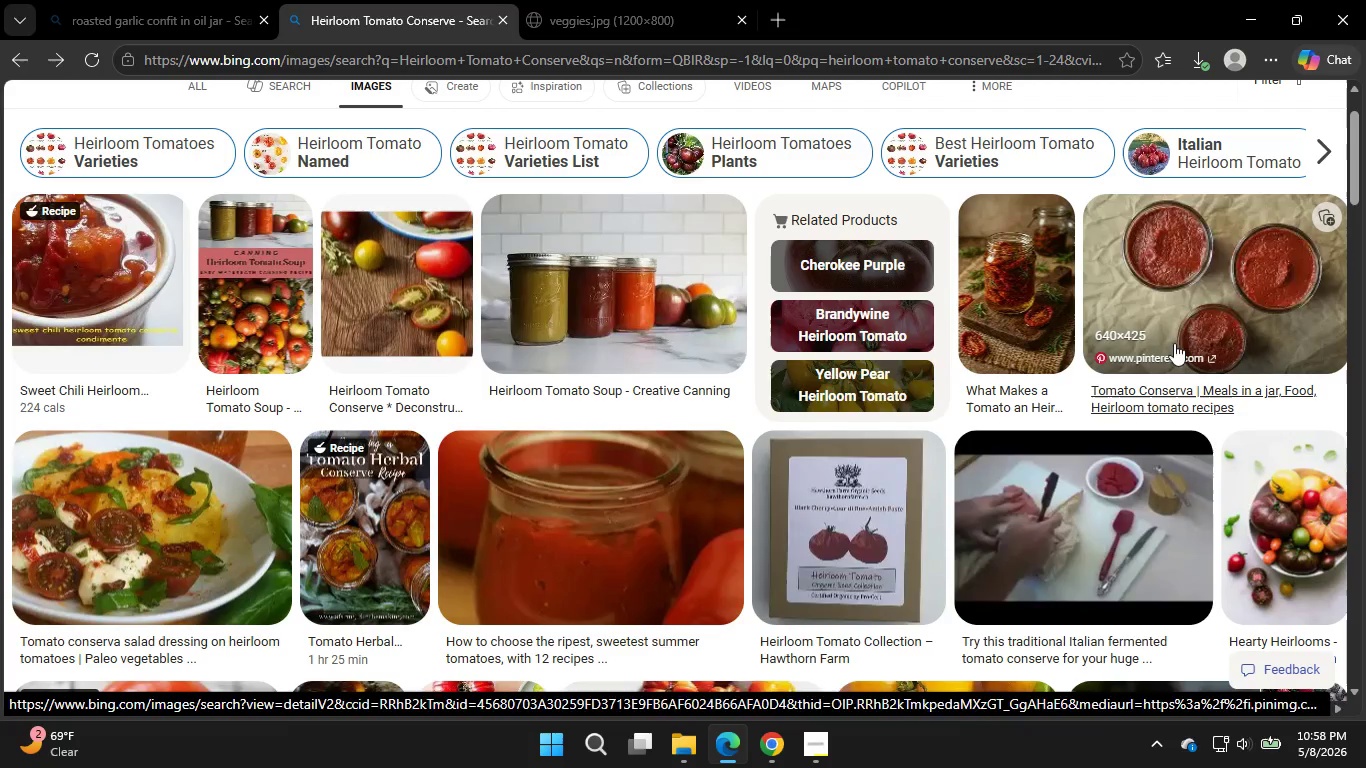 
wait(6.23)
 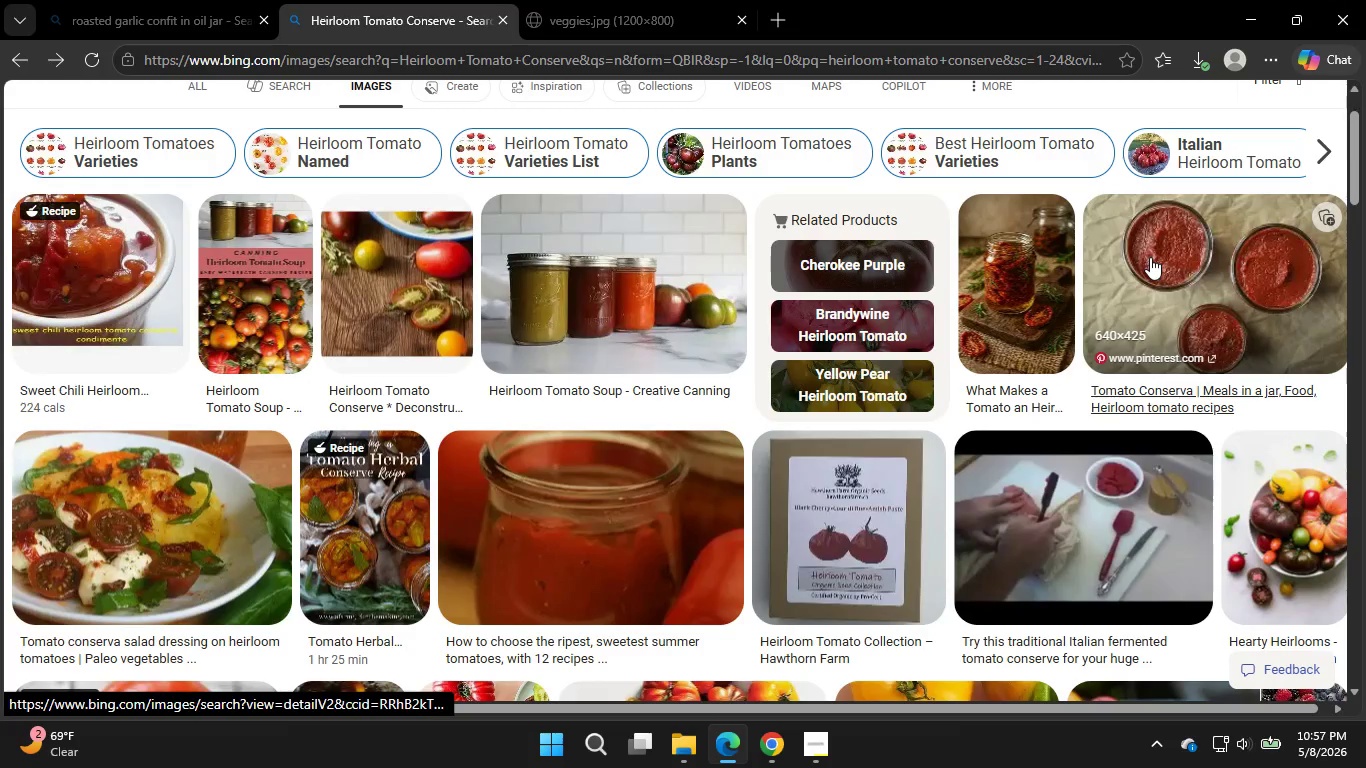 
scroll: coordinate [800, 502], scroll_direction: none, amount: 0.0
 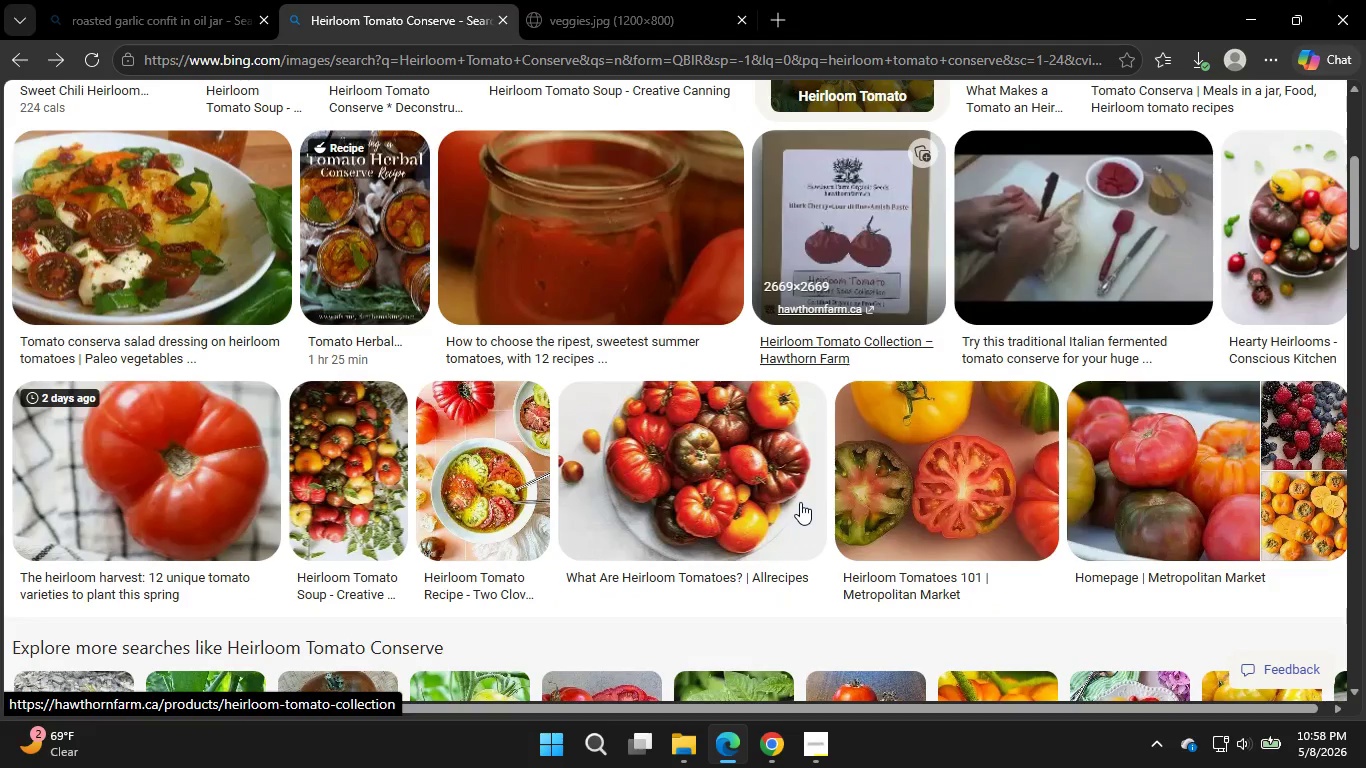 
scroll: coordinate [800, 505], scroll_direction: down, amount: 11.0
 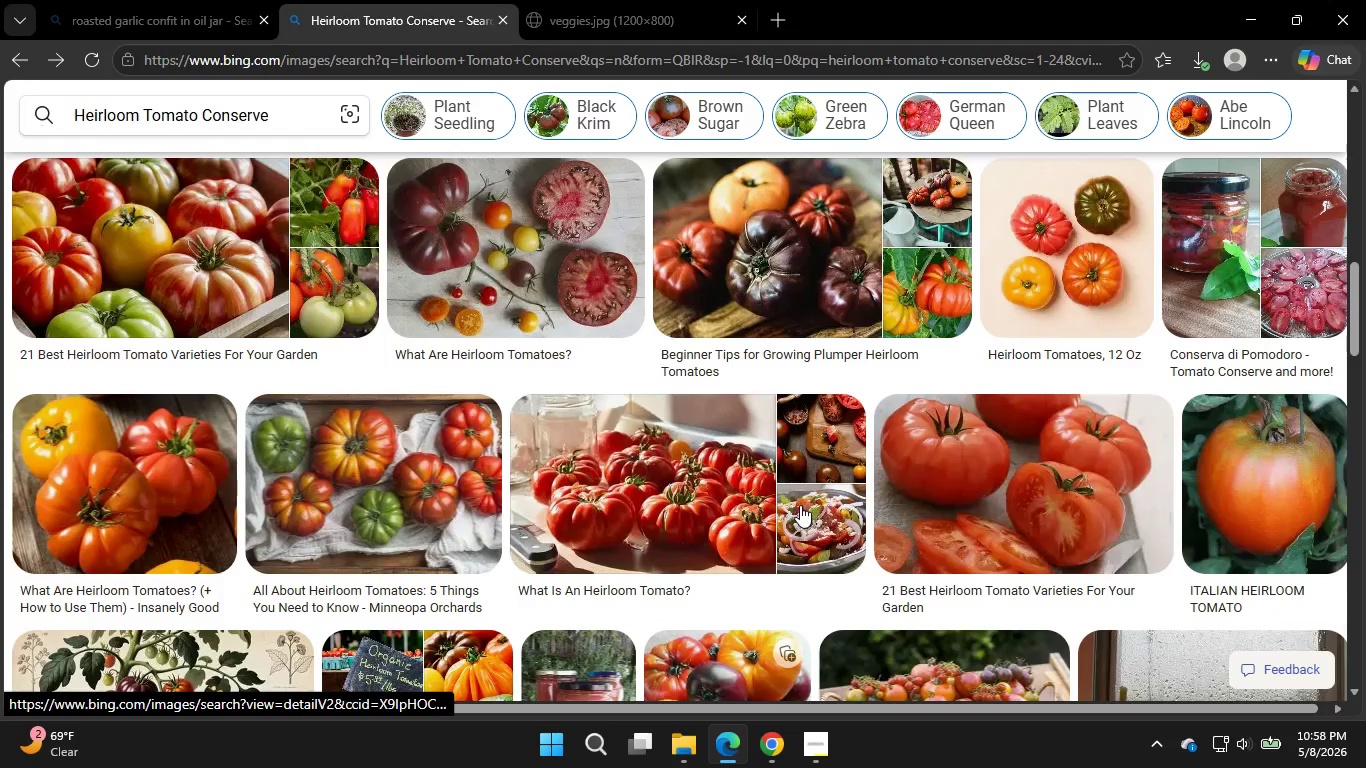 
scroll: coordinate [786, 512], scroll_direction: up, amount: 13.0
 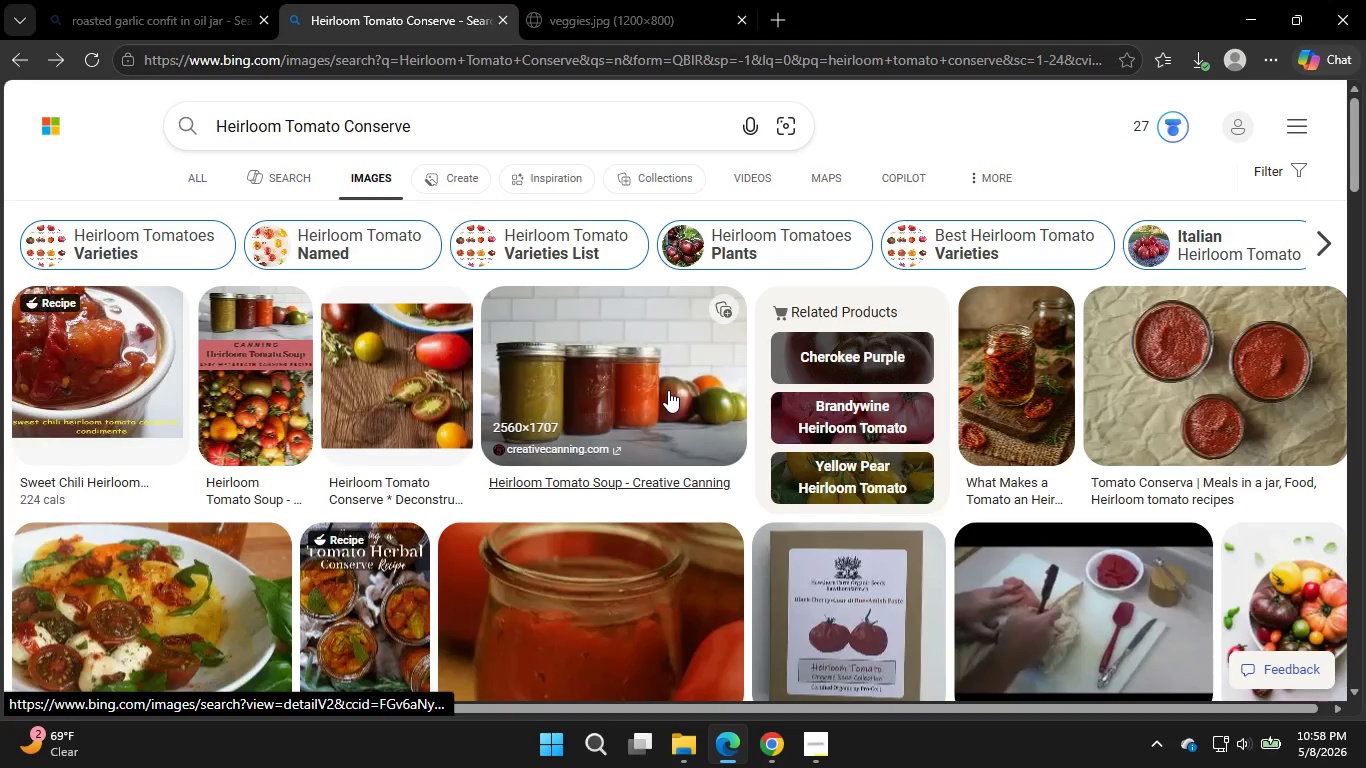 
left_click([1160, 385])
 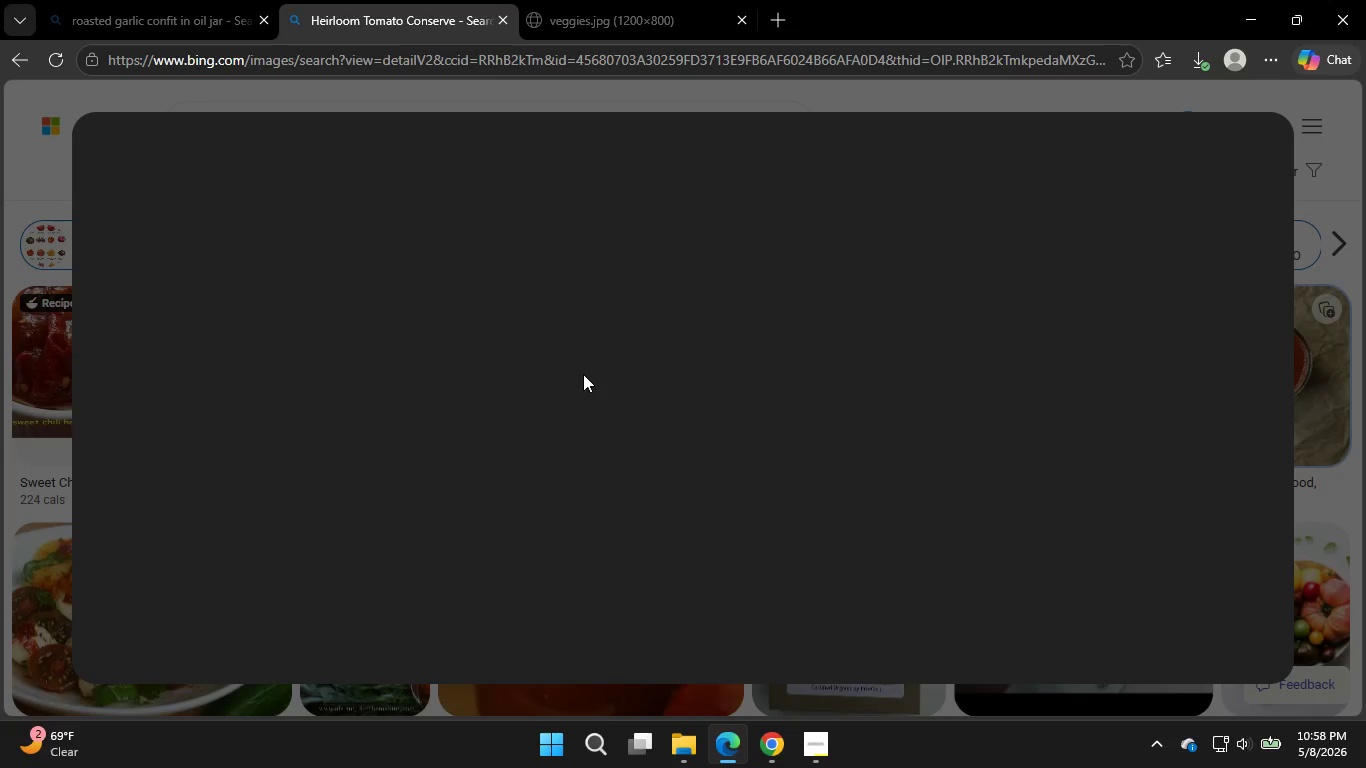 
wait(17.31)
 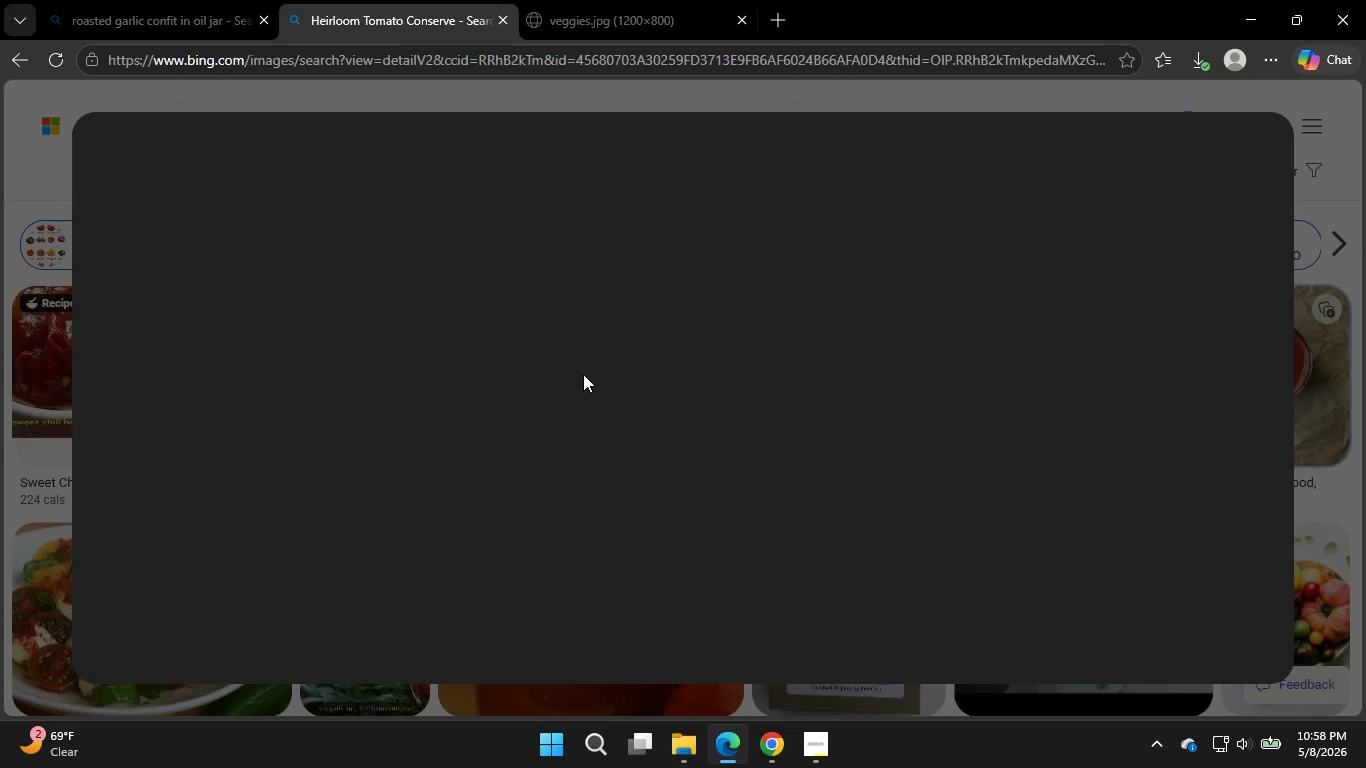 
left_click([753, 758])
 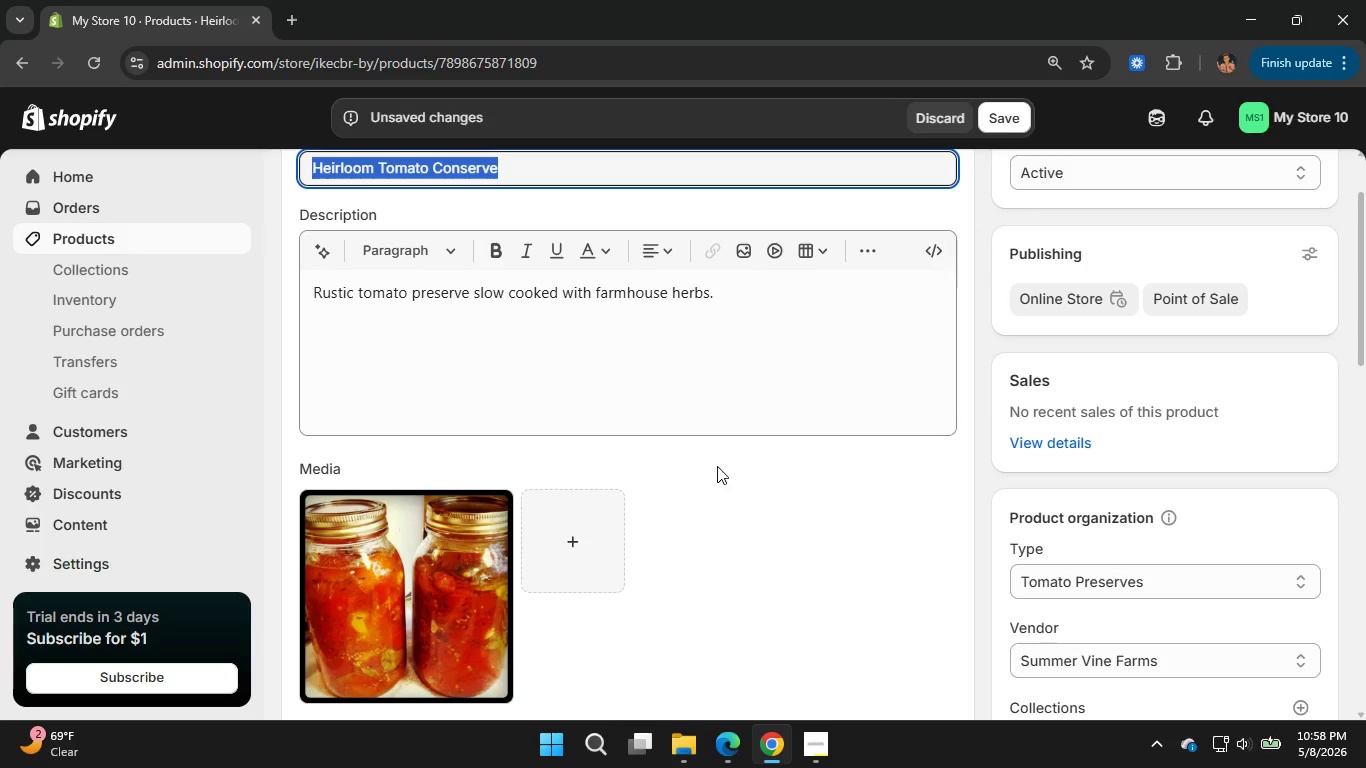 
left_click([713, 489])
 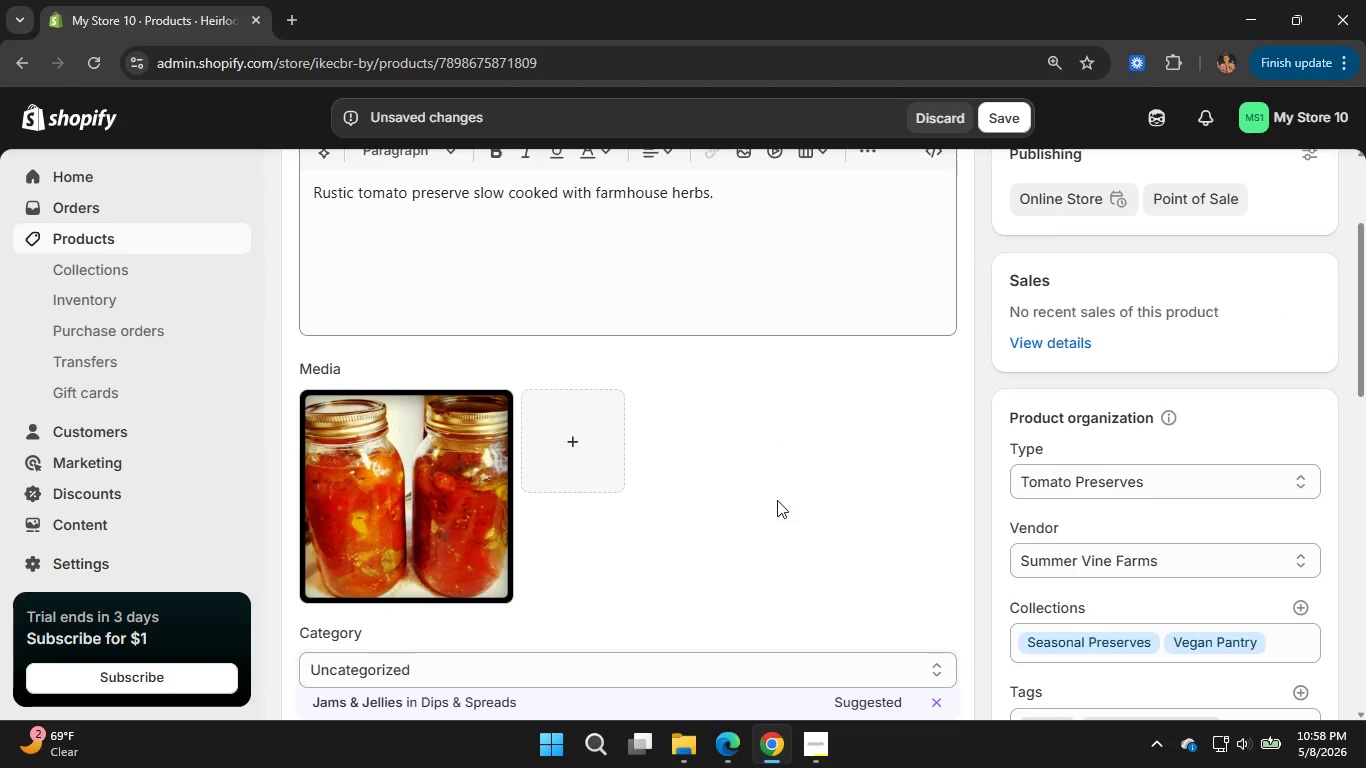 
scroll: coordinate [777, 499], scroll_direction: none, amount: 0.0
 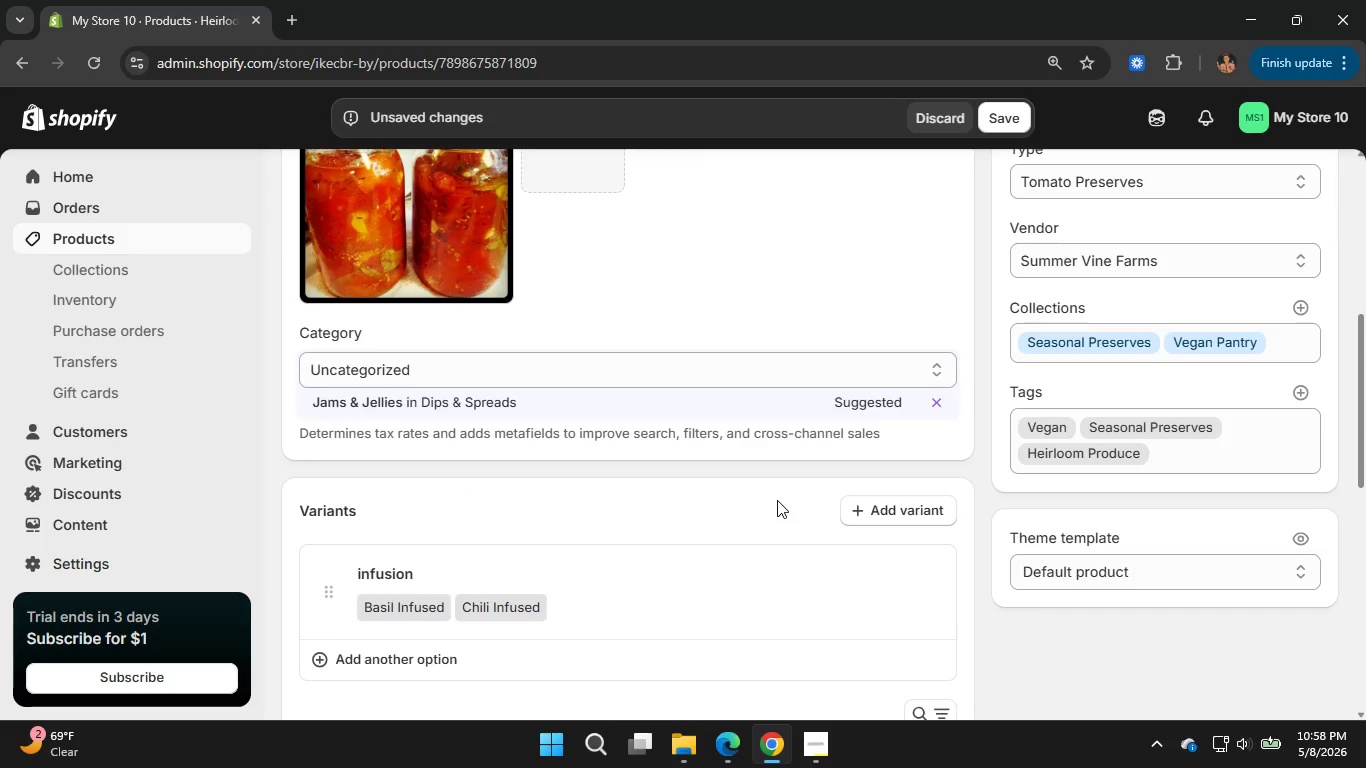 
scroll: coordinate [777, 500], scroll_direction: down, amount: 3.0
 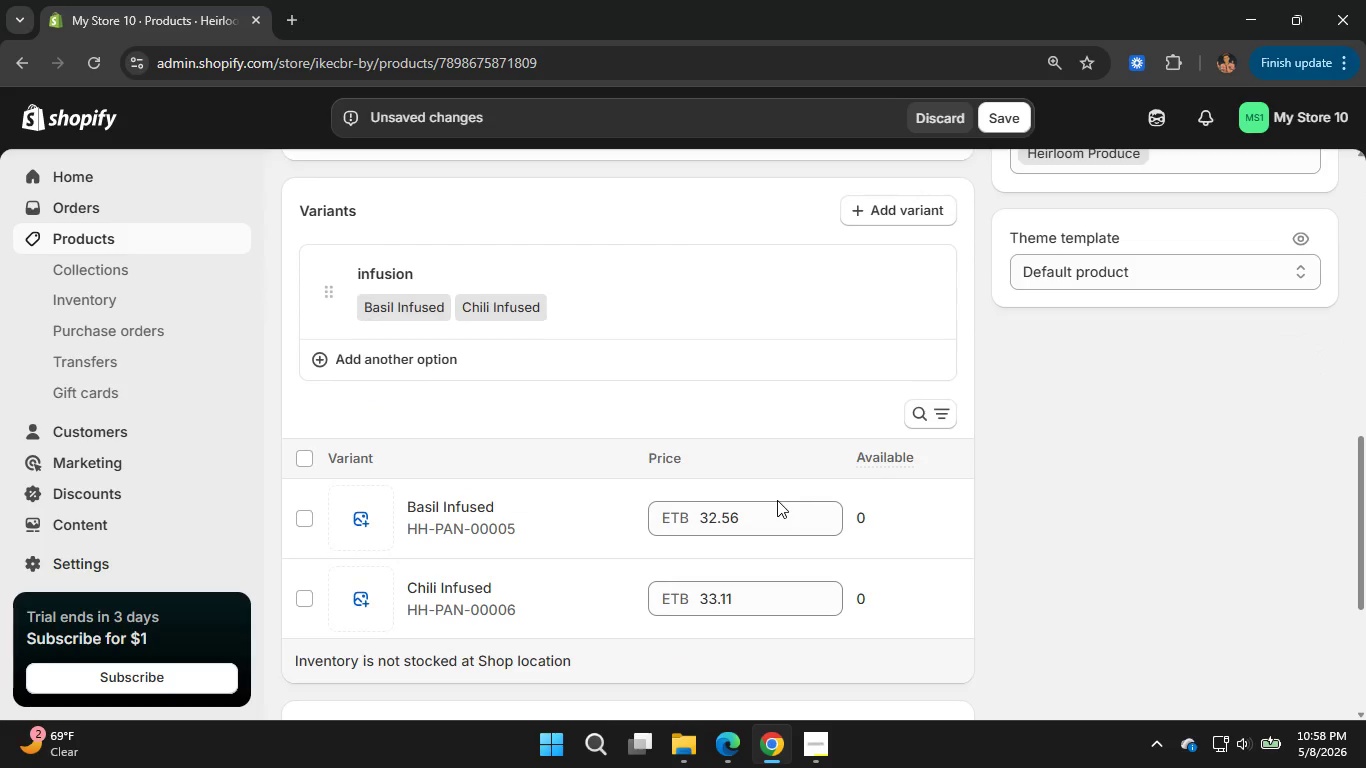 
scroll: coordinate [777, 500], scroll_direction: up, amount: 2.0
 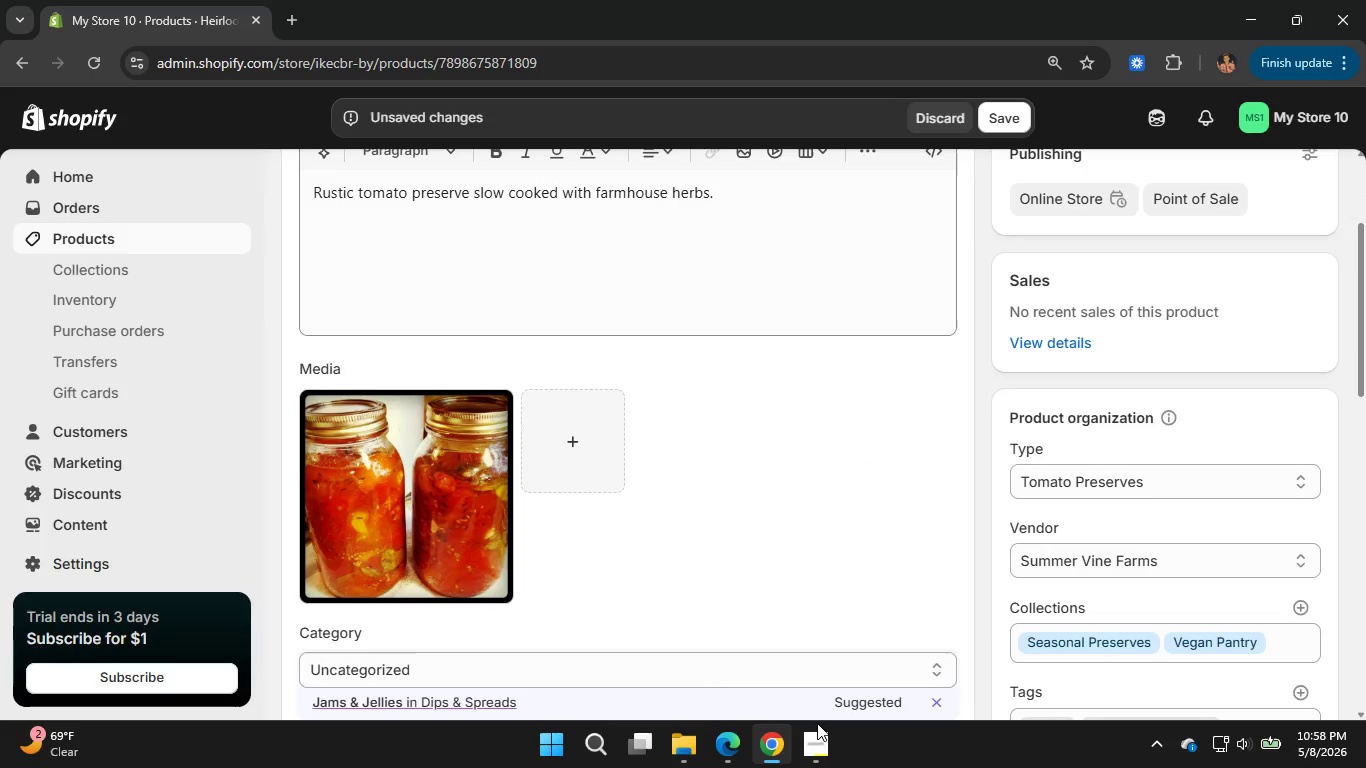 
left_click([779, 736])
 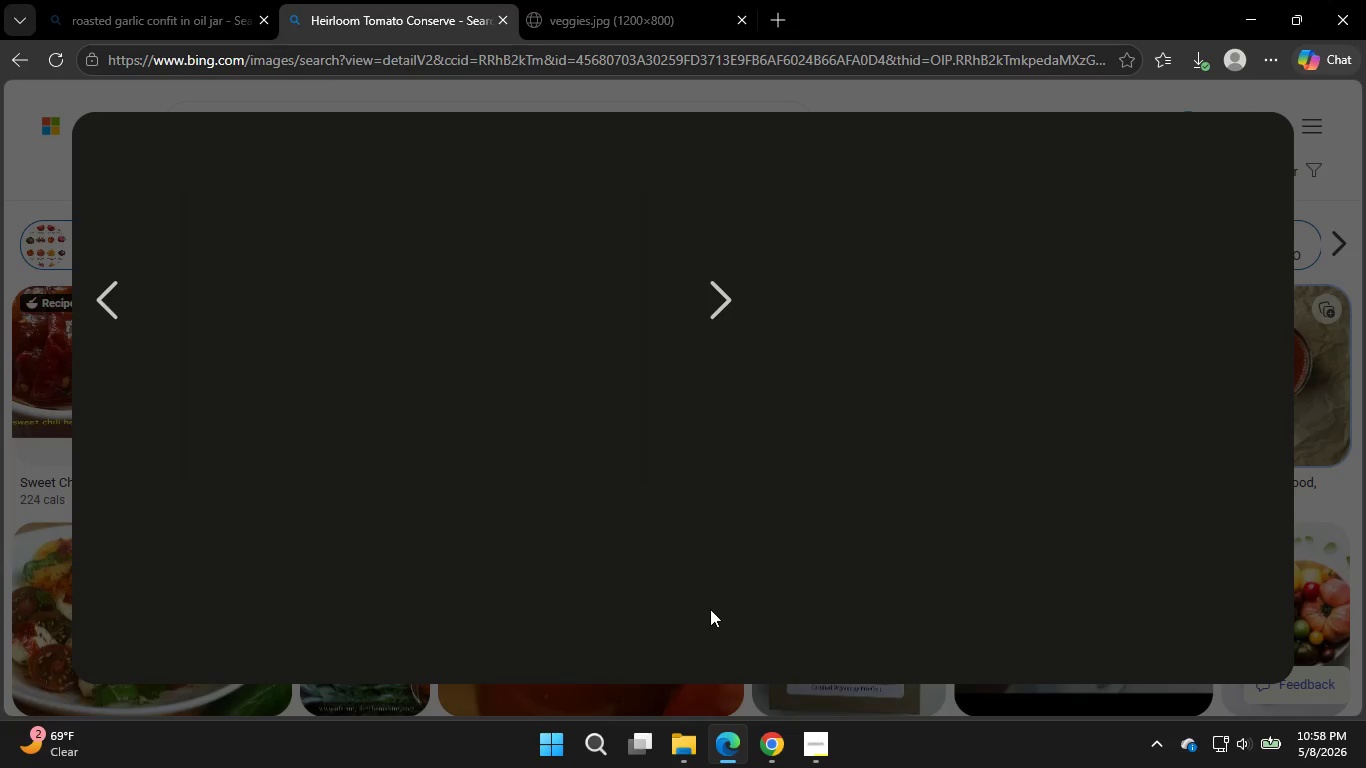 
mouse_move([689, 584])
 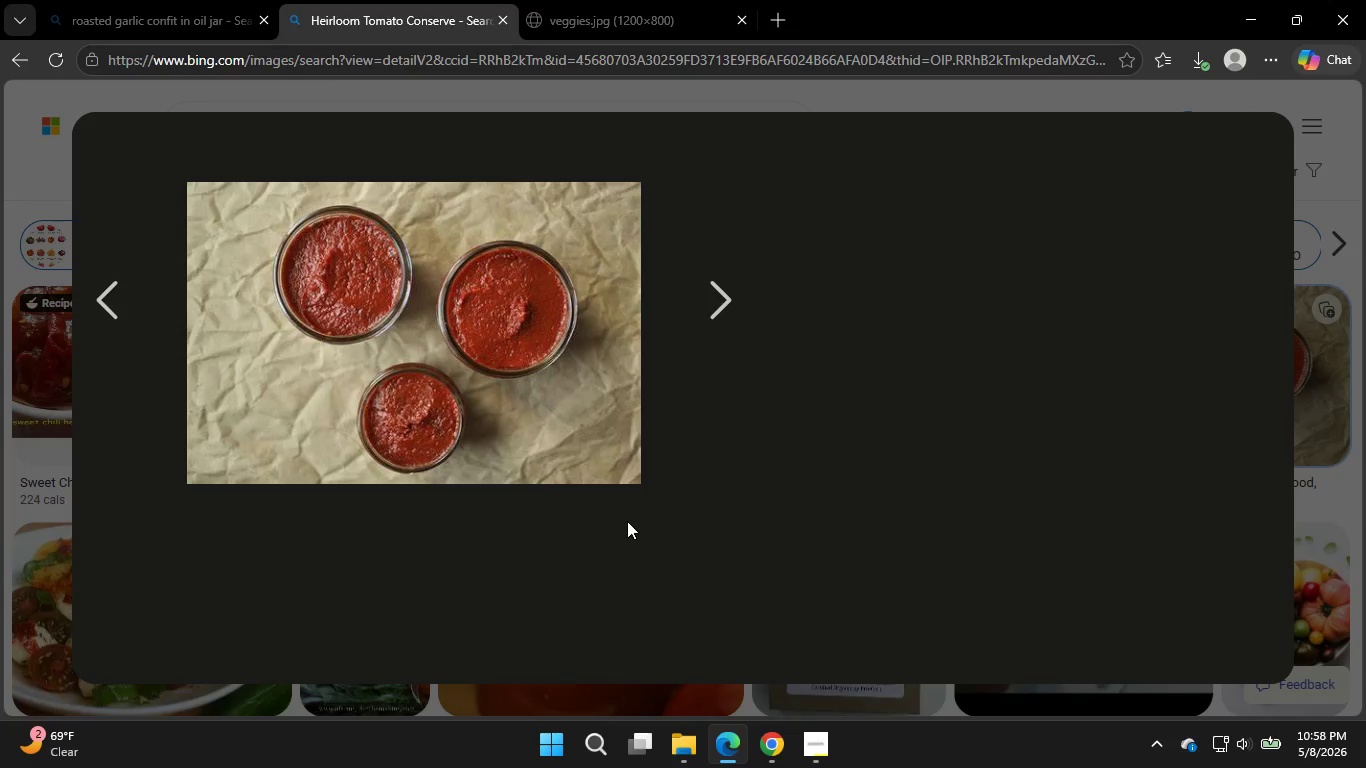 
mouse_move([610, 507])
 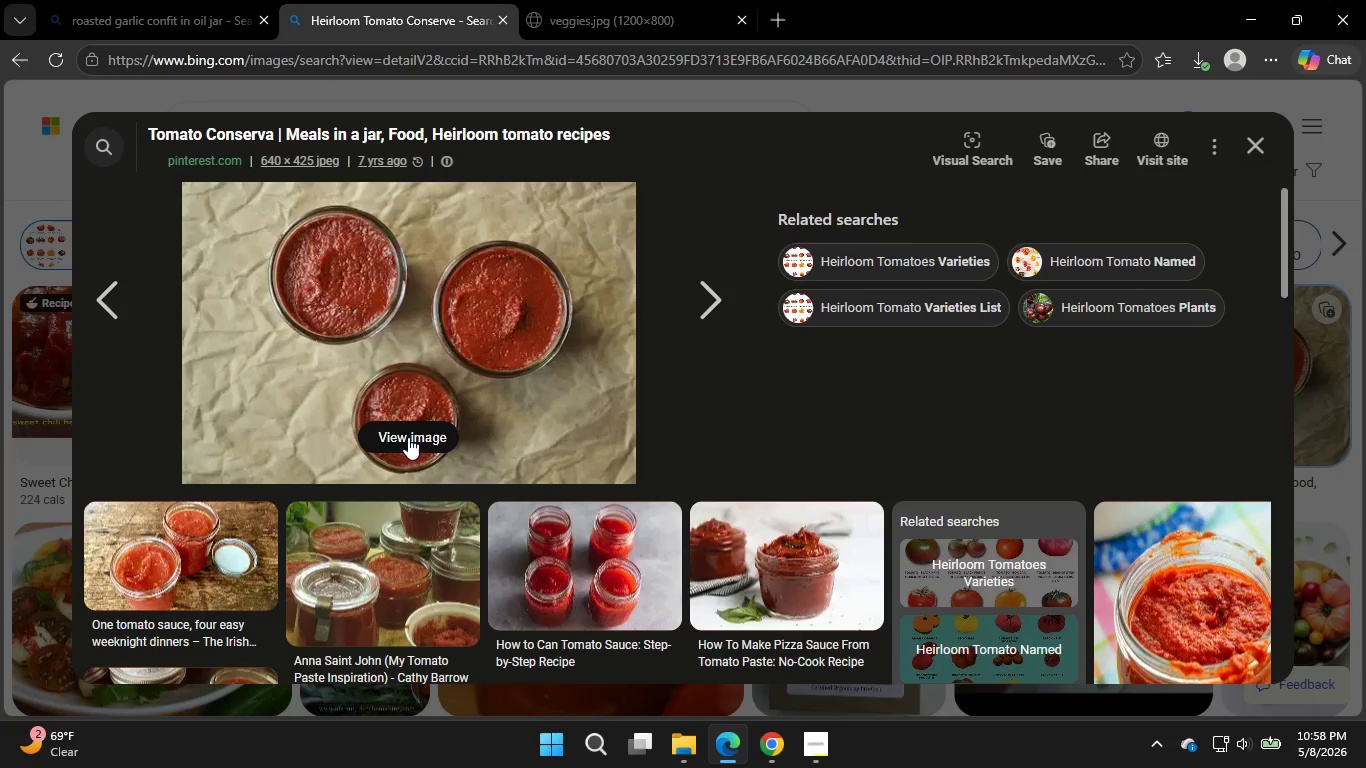 
left_click([408, 437])
 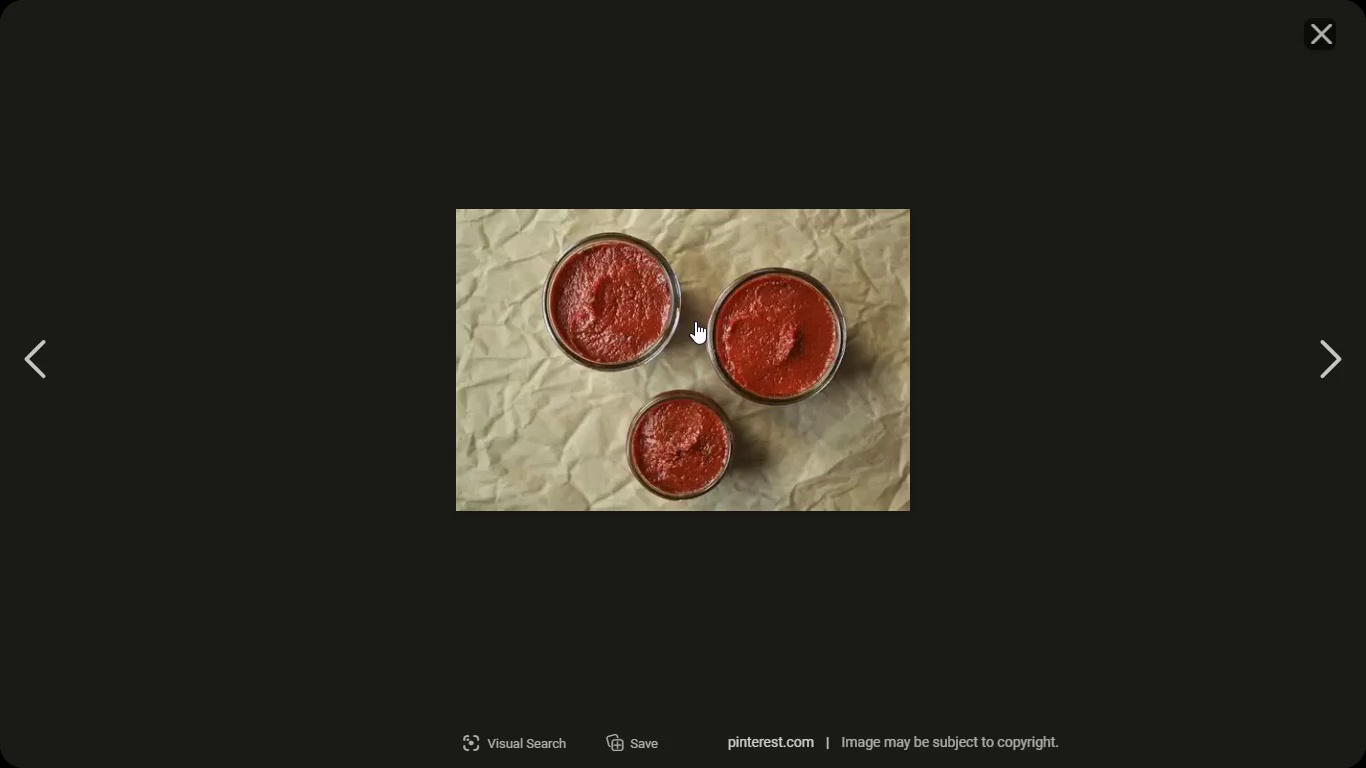 
wait(14.53)
 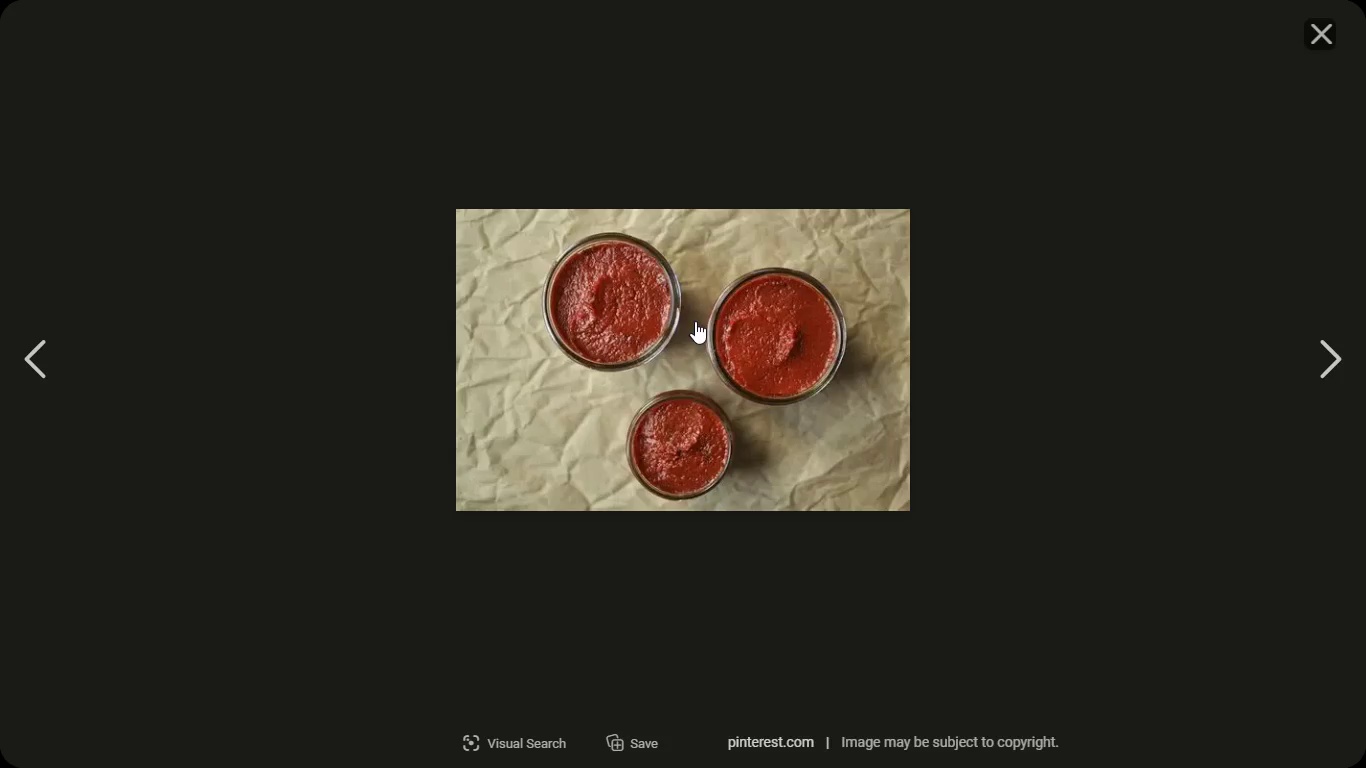 
right_click([695, 339])
 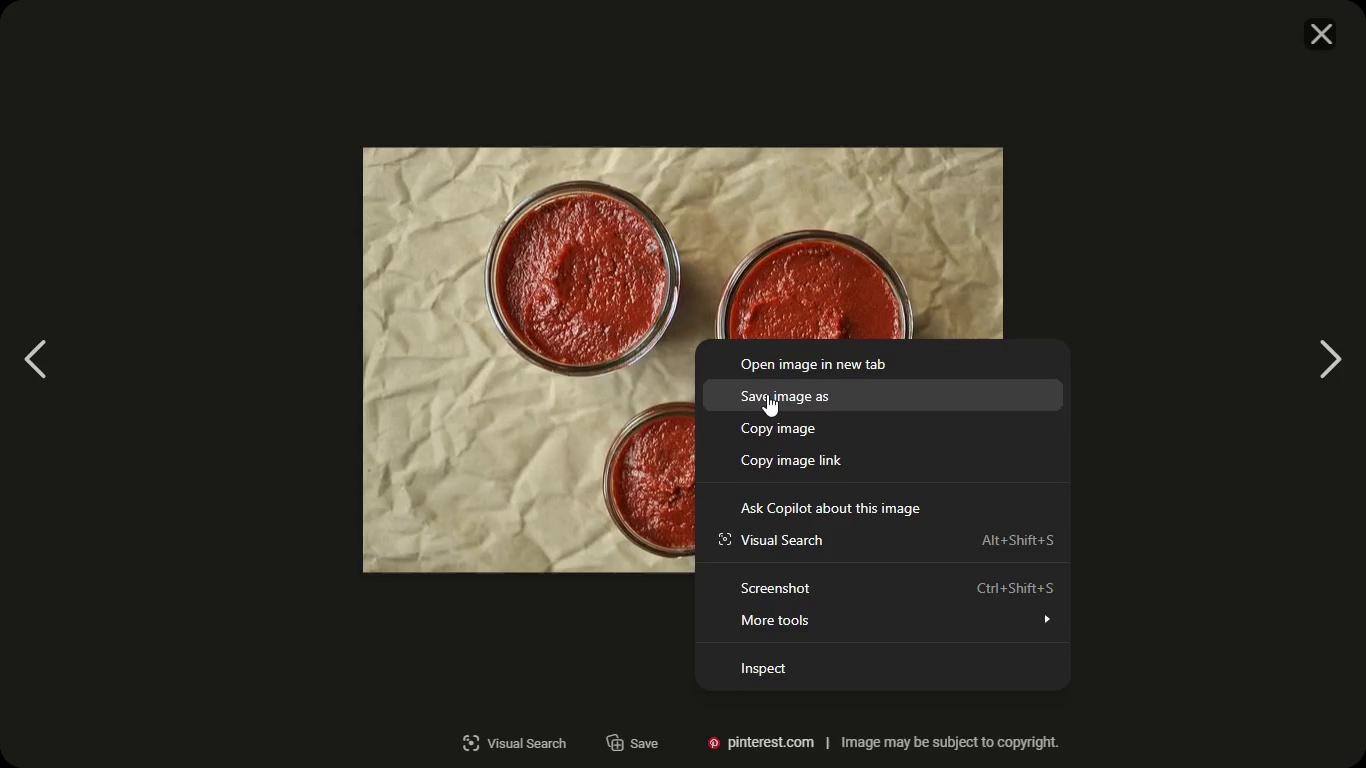 
wait(16.16)
 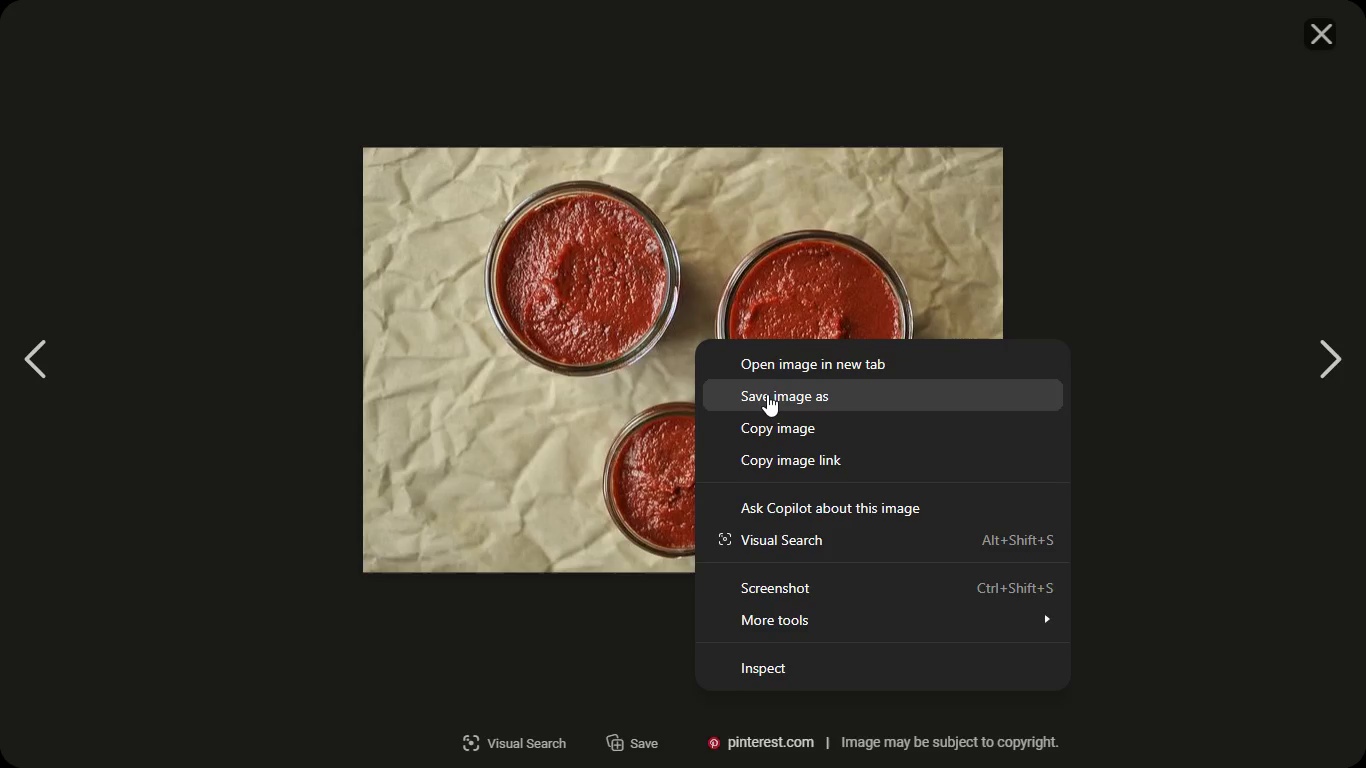 
left_click([776, 403])
 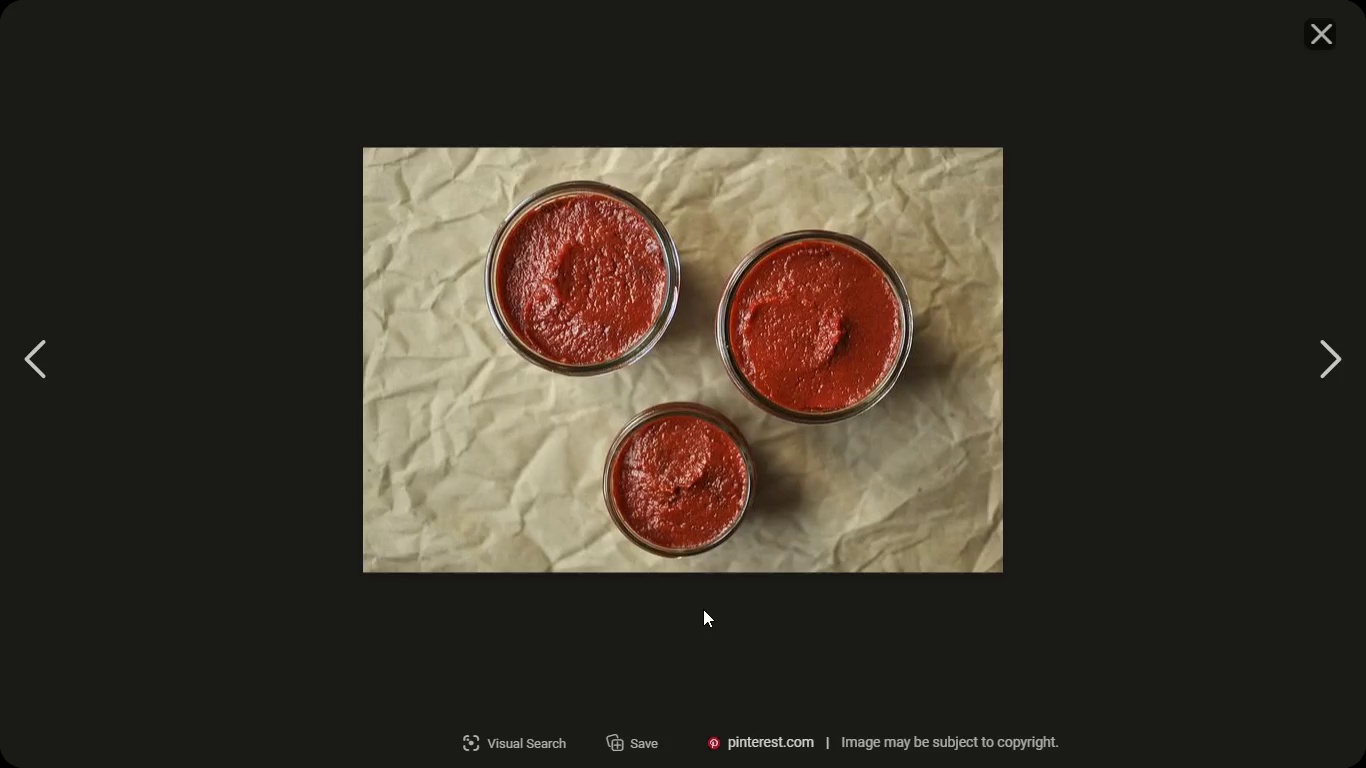 
wait(7.38)
 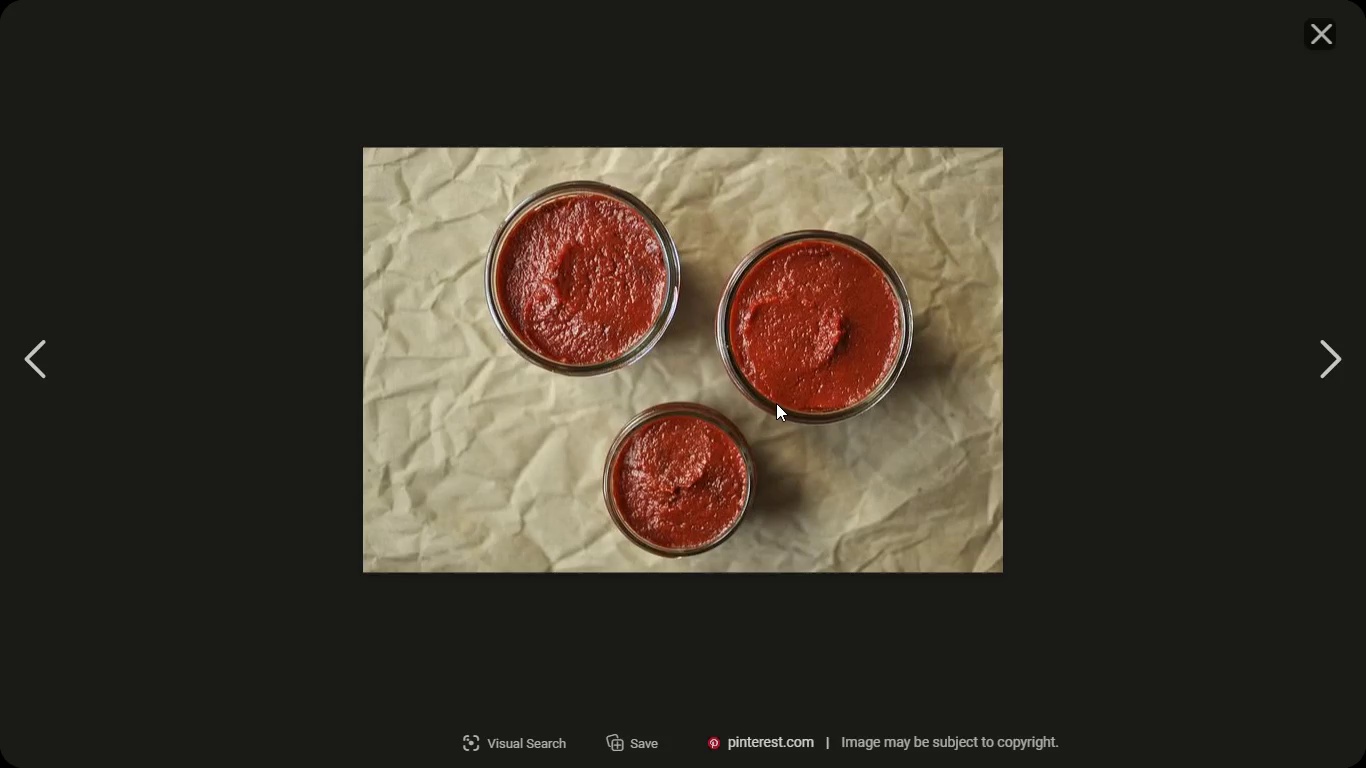 
mouse_move([443, 291])
 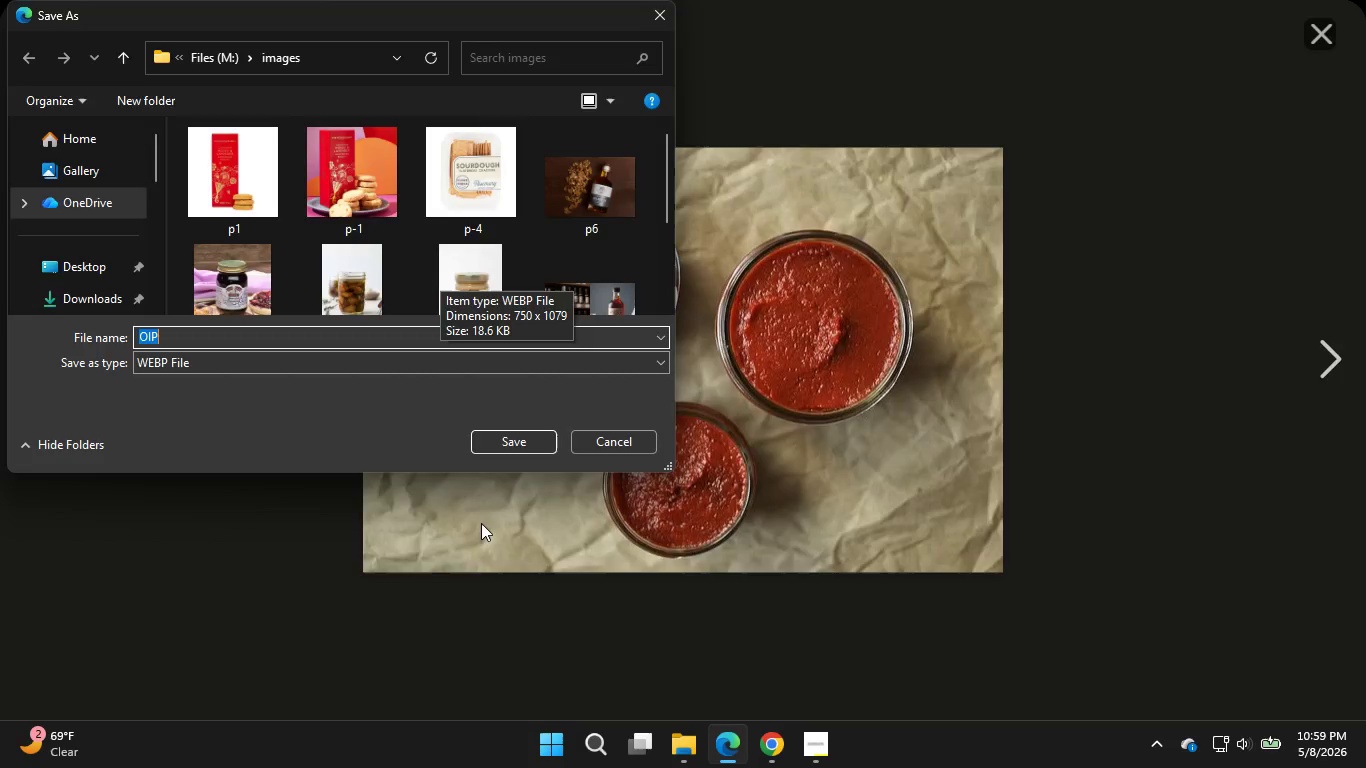 
left_click([768, 753])
 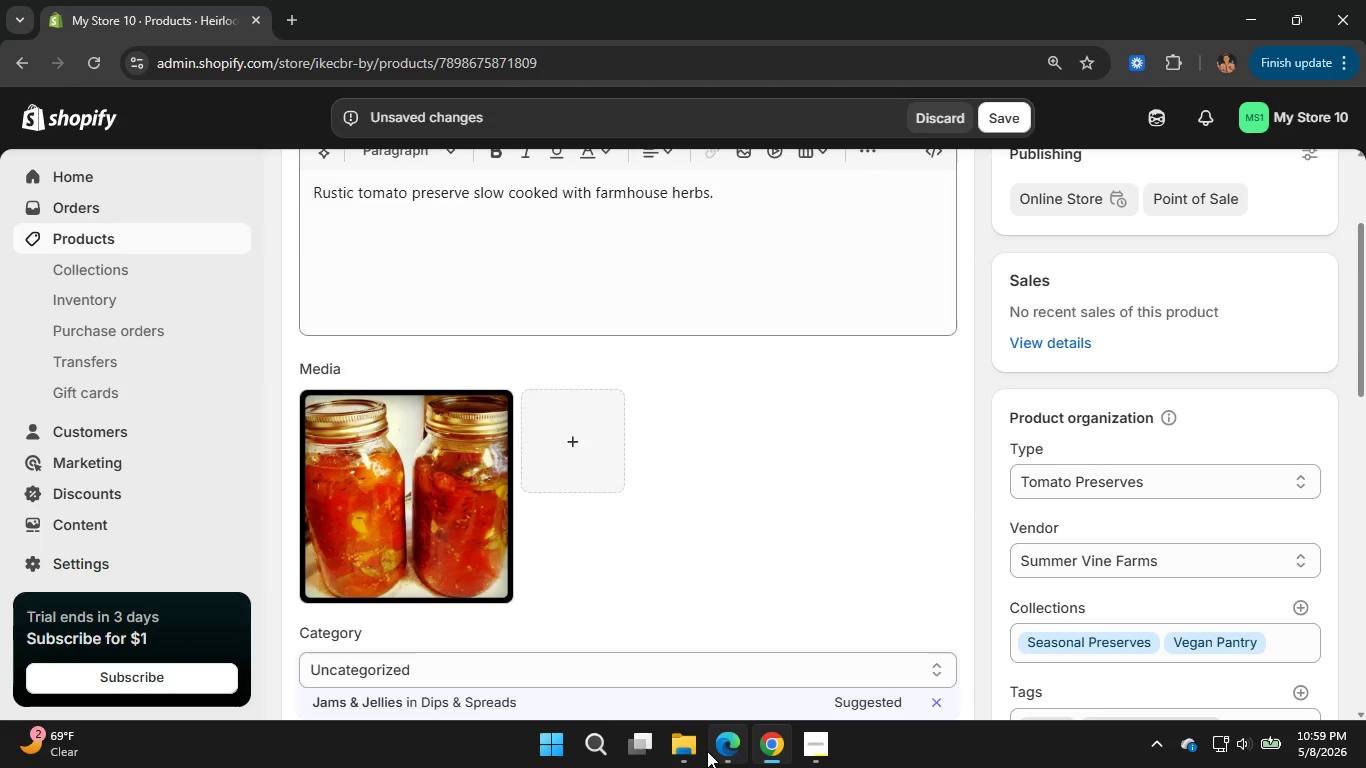 
left_click([727, 762])
 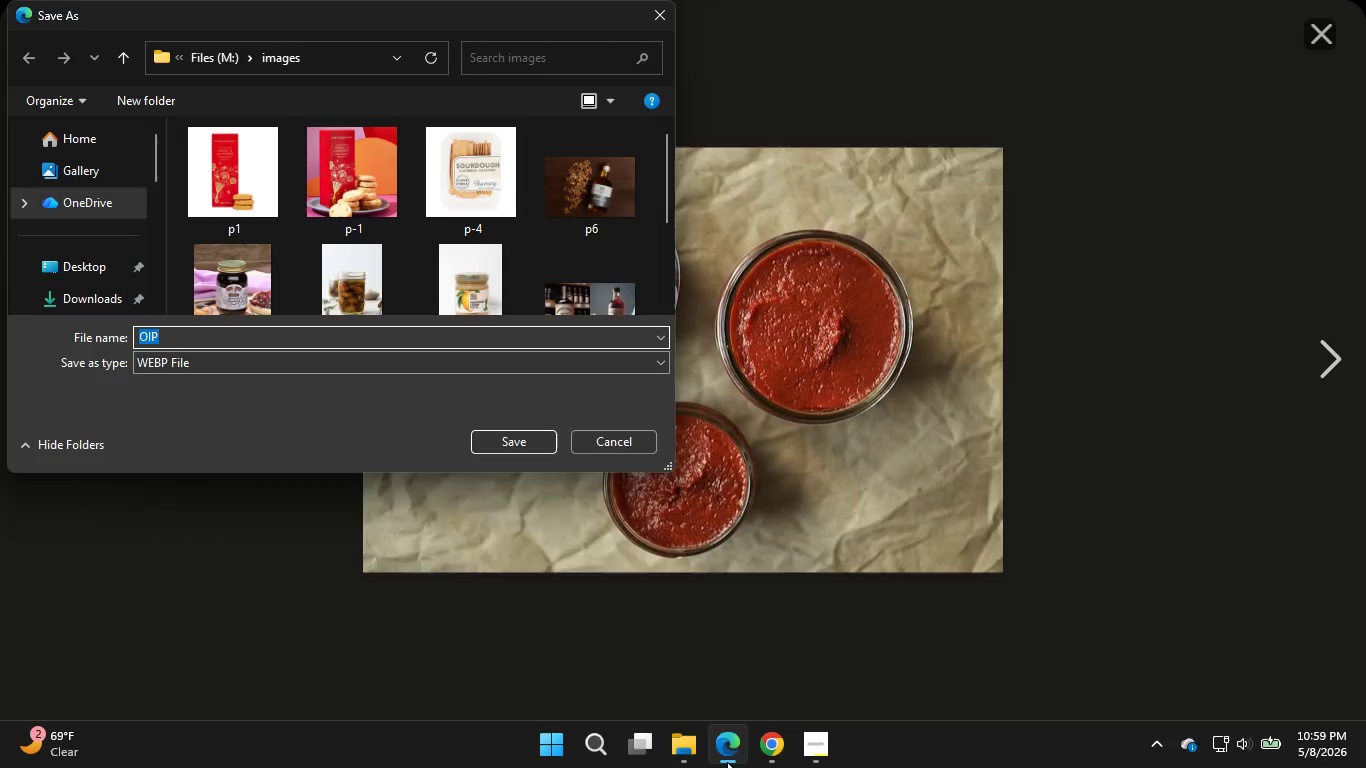 
type(p16)
key(Backspace)
type(8)
key(Backspace)
type(6)
 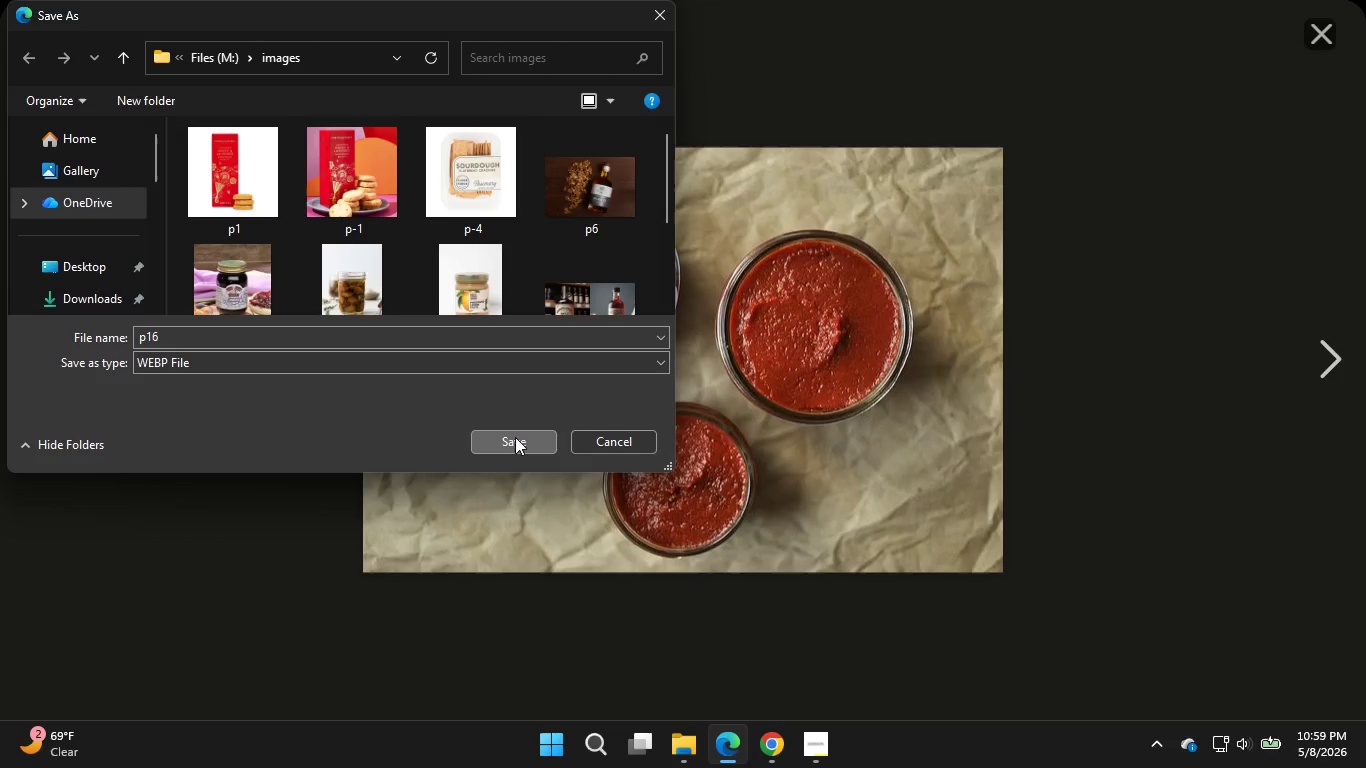 
left_click([515, 437])
 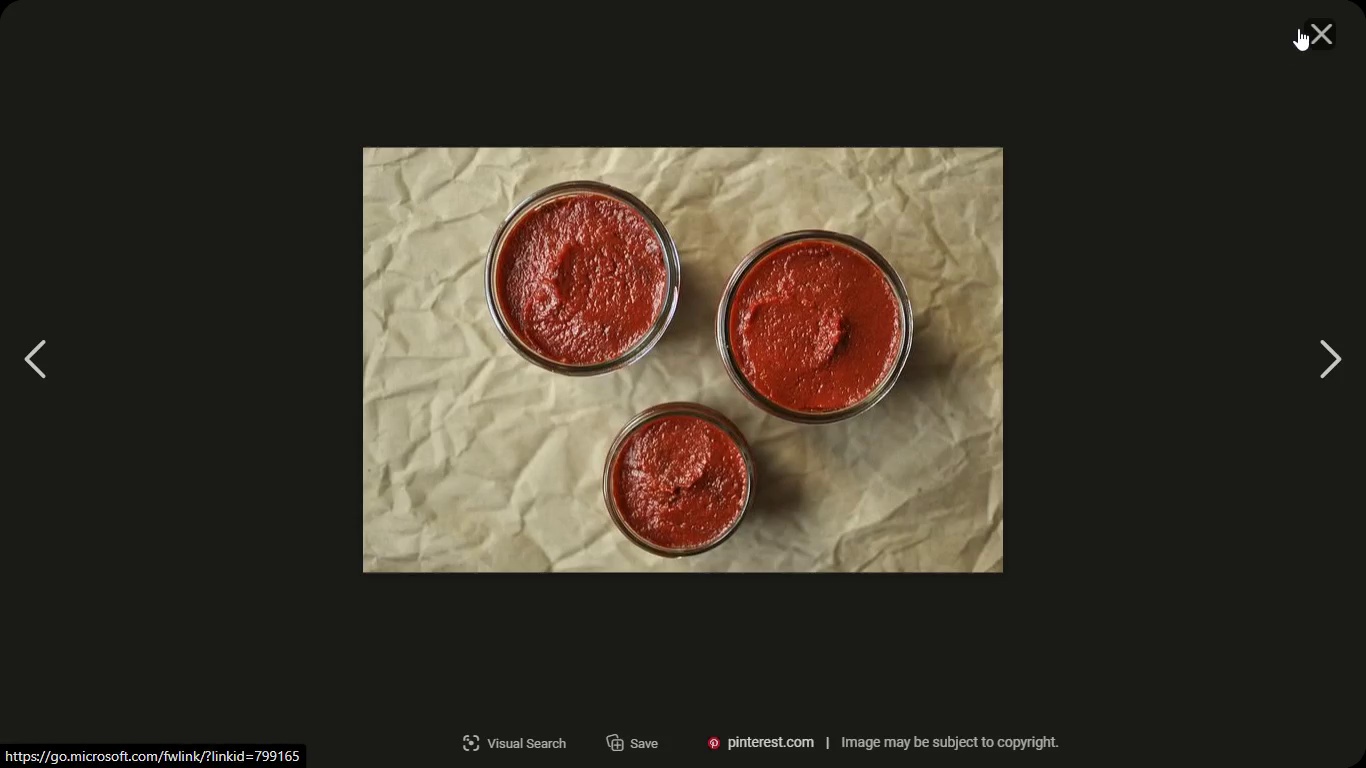 
wait(5.7)
 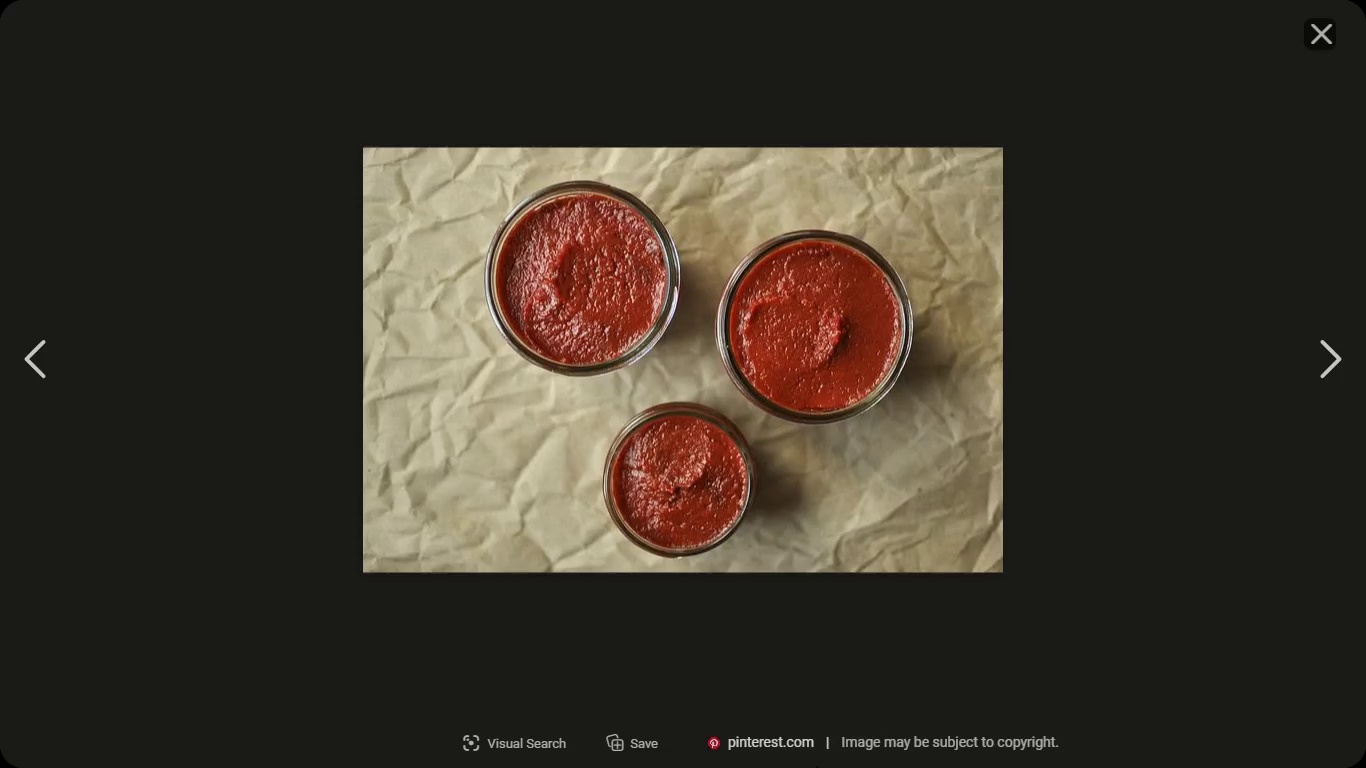 
left_click([1313, 28])
 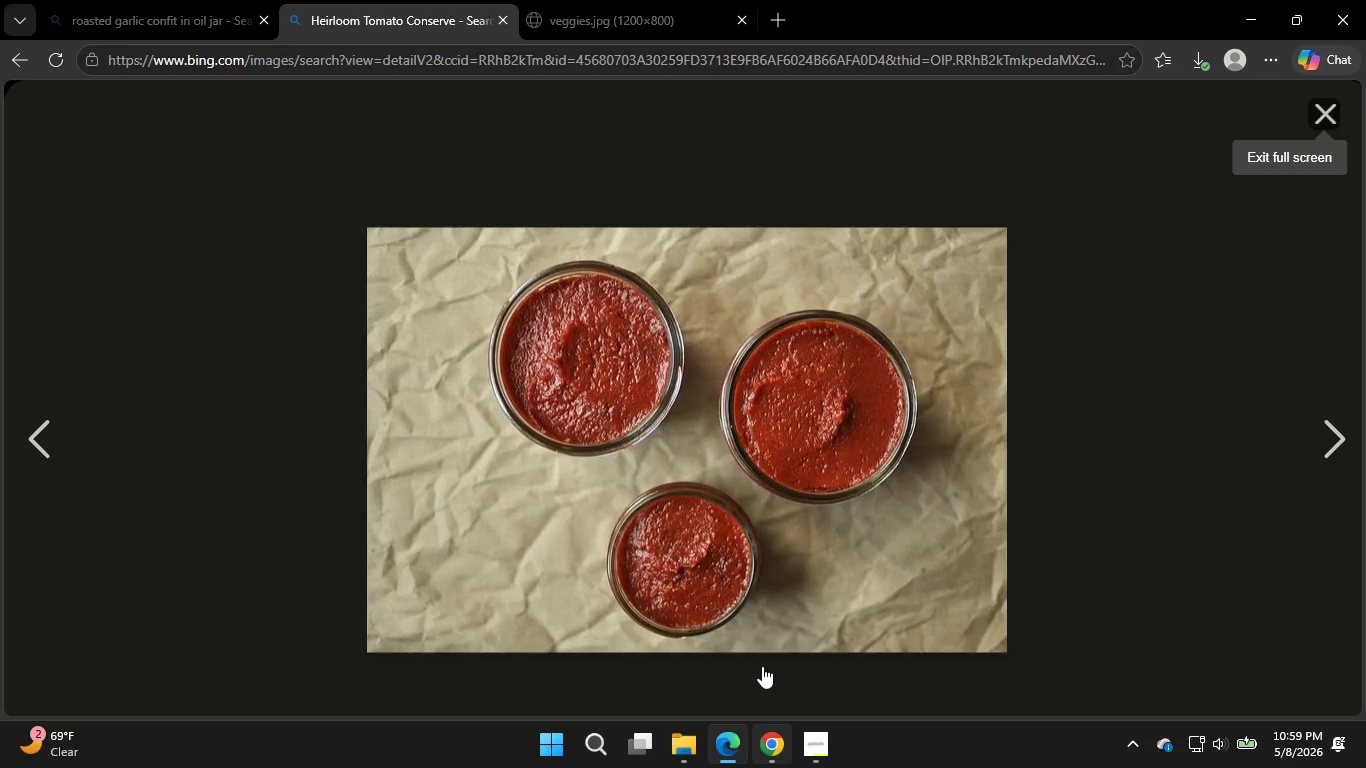 
left_click([802, 754])